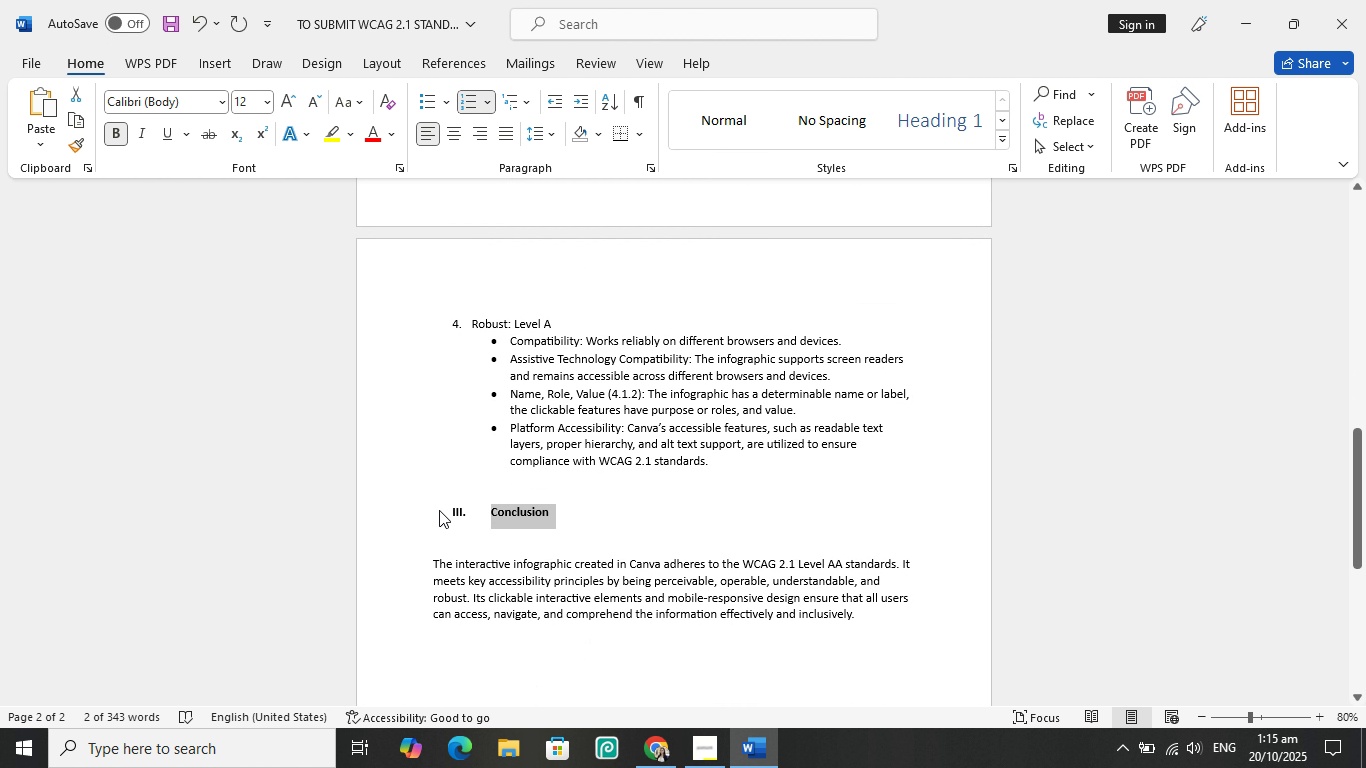 
scroll: coordinate [500, 512], scroll_direction: none, amount: 0.0
 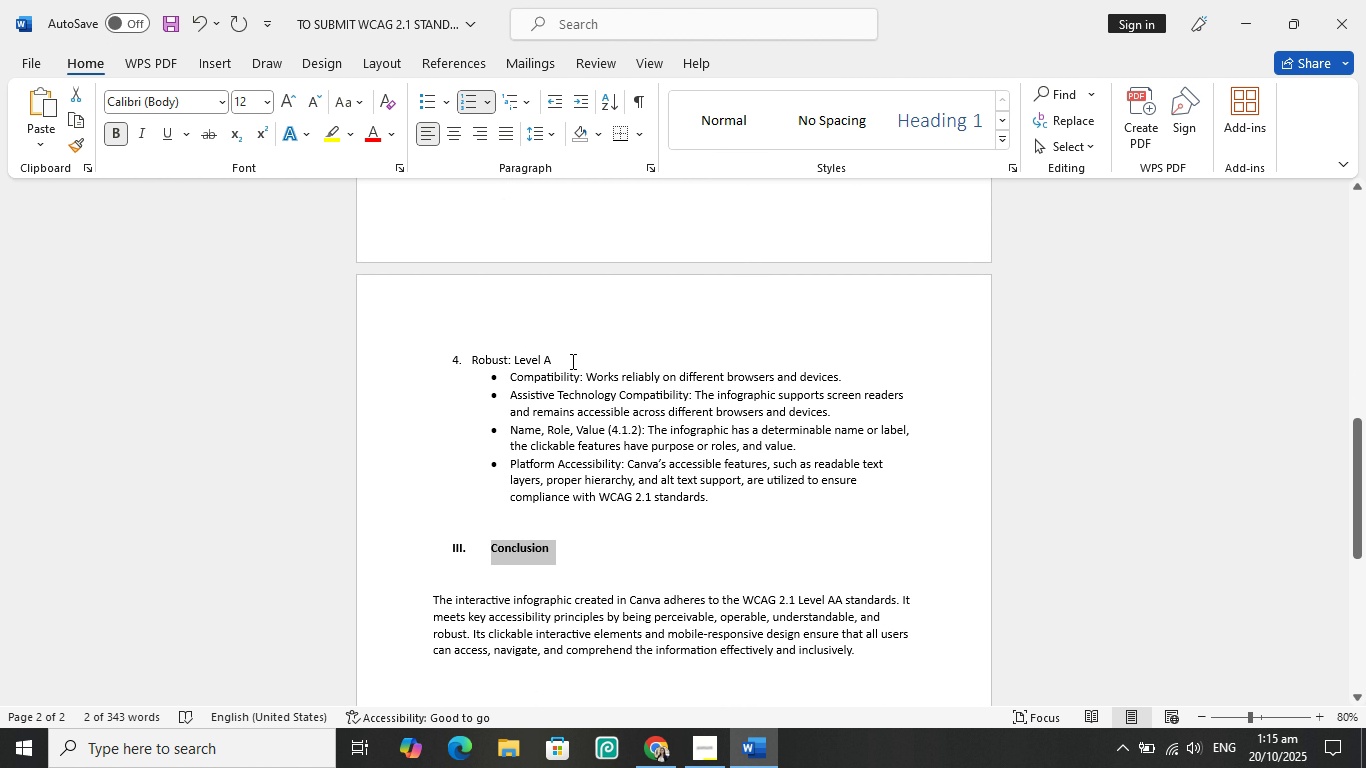 
left_click_drag(start_coordinate=[571, 361], to_coordinate=[438, 351])
 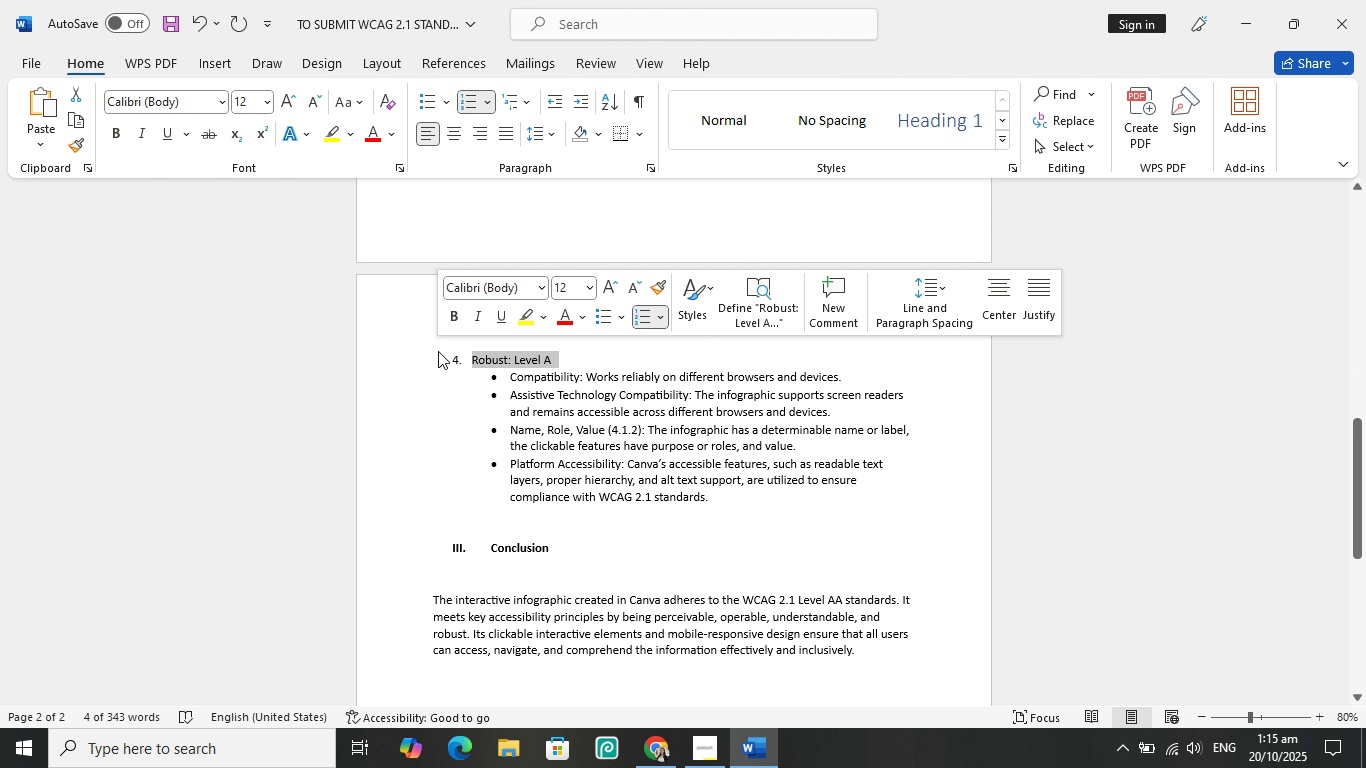 
key(Control+B)
 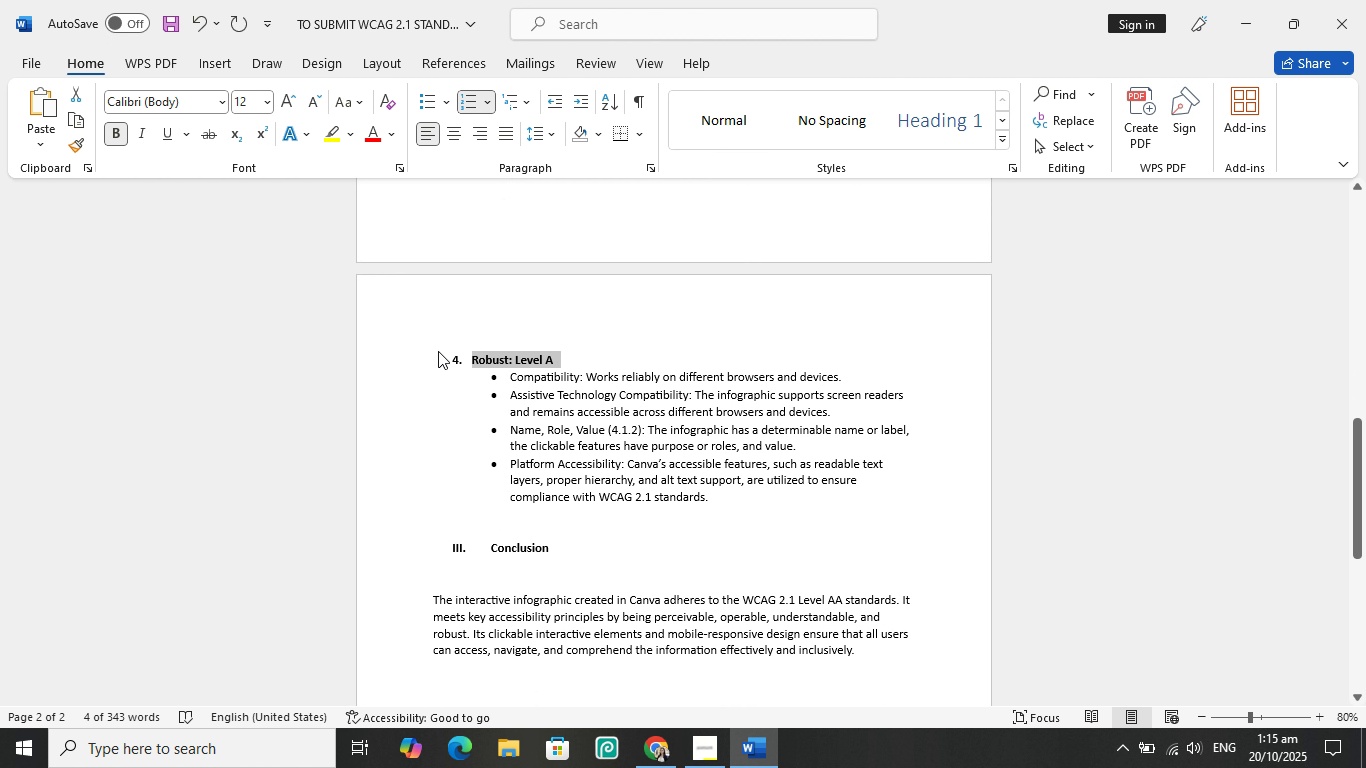 
scroll: coordinate [536, 376], scroll_direction: up, amount: 6.0
 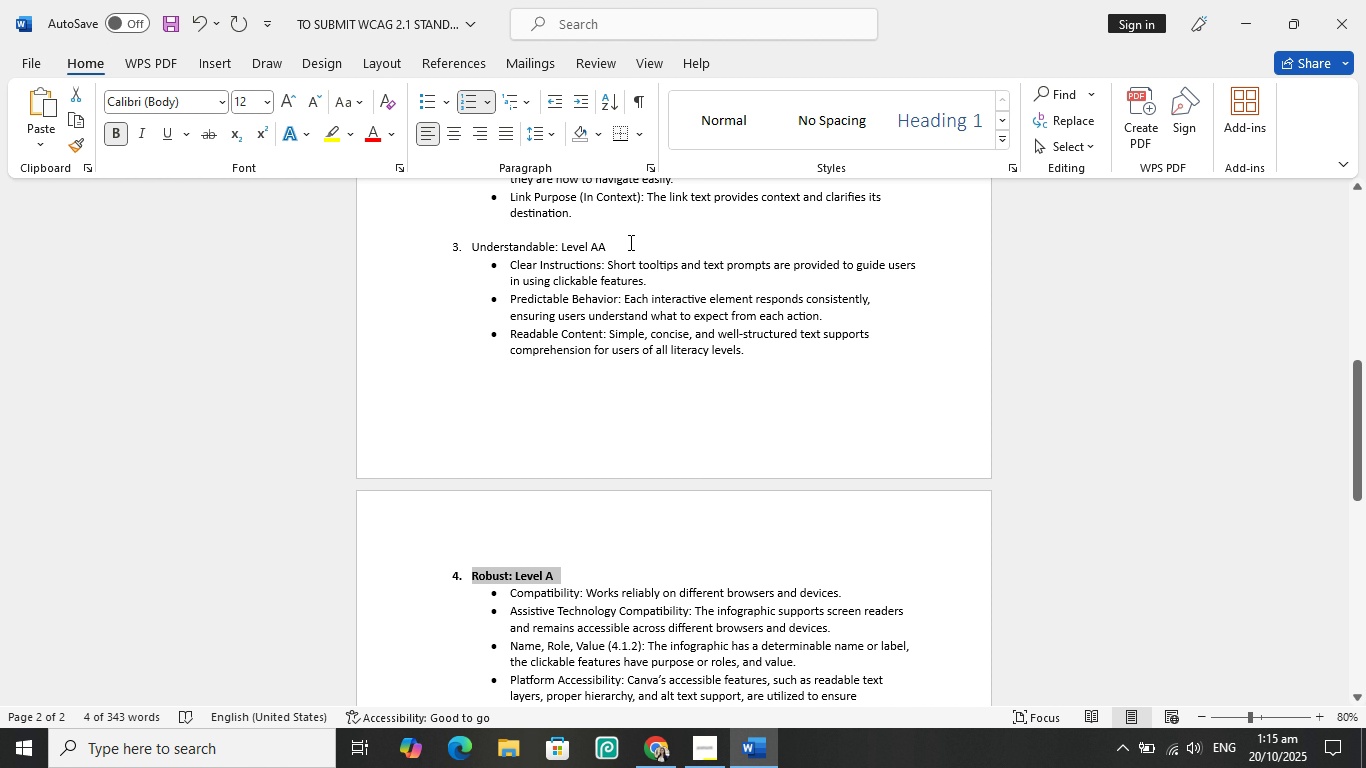 
left_click_drag(start_coordinate=[629, 242], to_coordinate=[416, 239])
 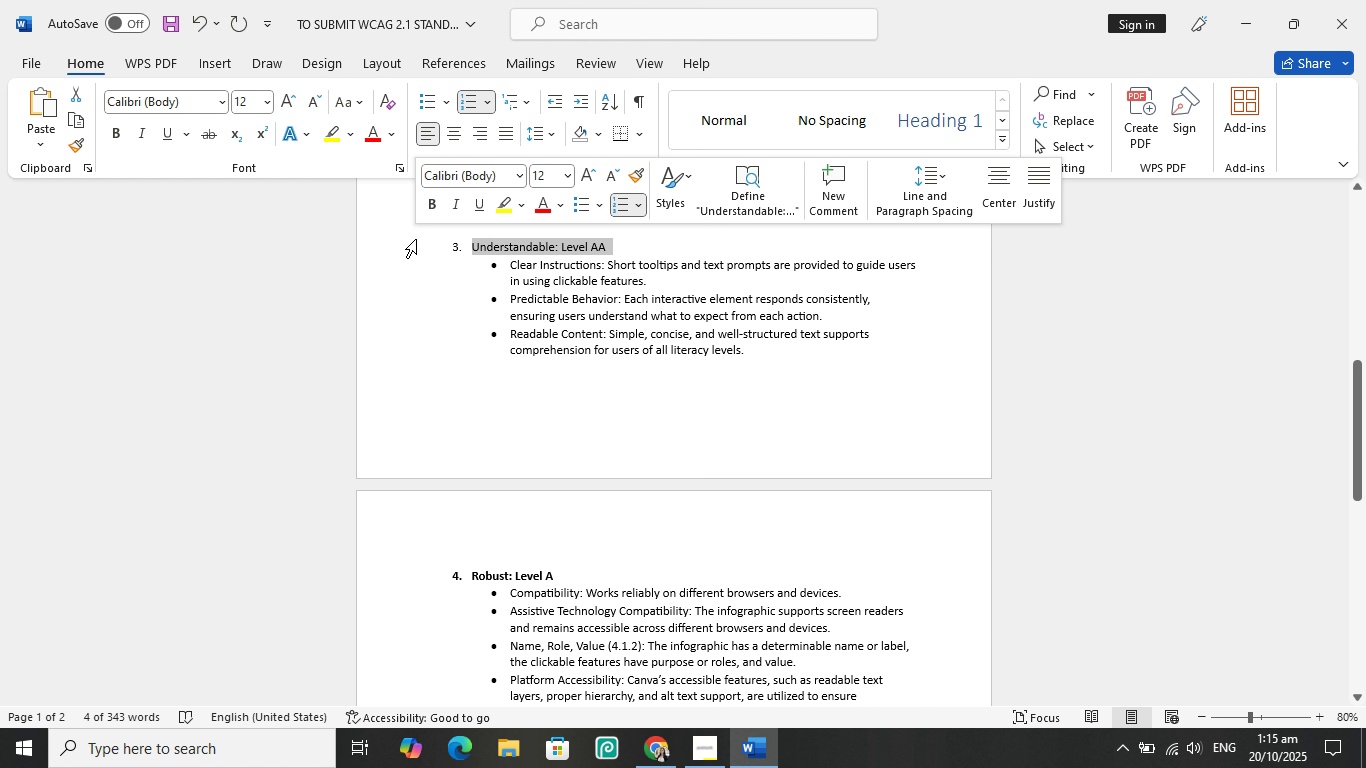 
key(Control+B)
 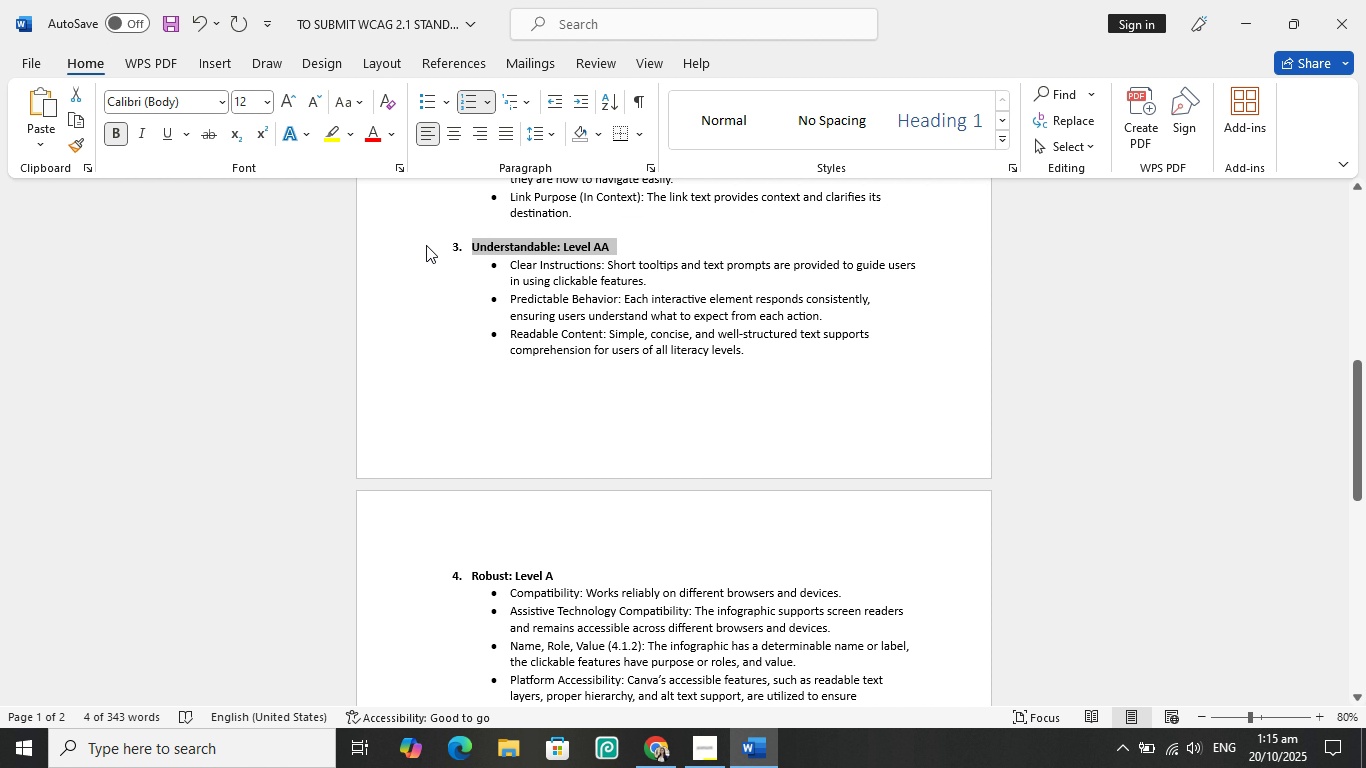 
scroll: coordinate [410, 452], scroll_direction: up, amount: 6.0
 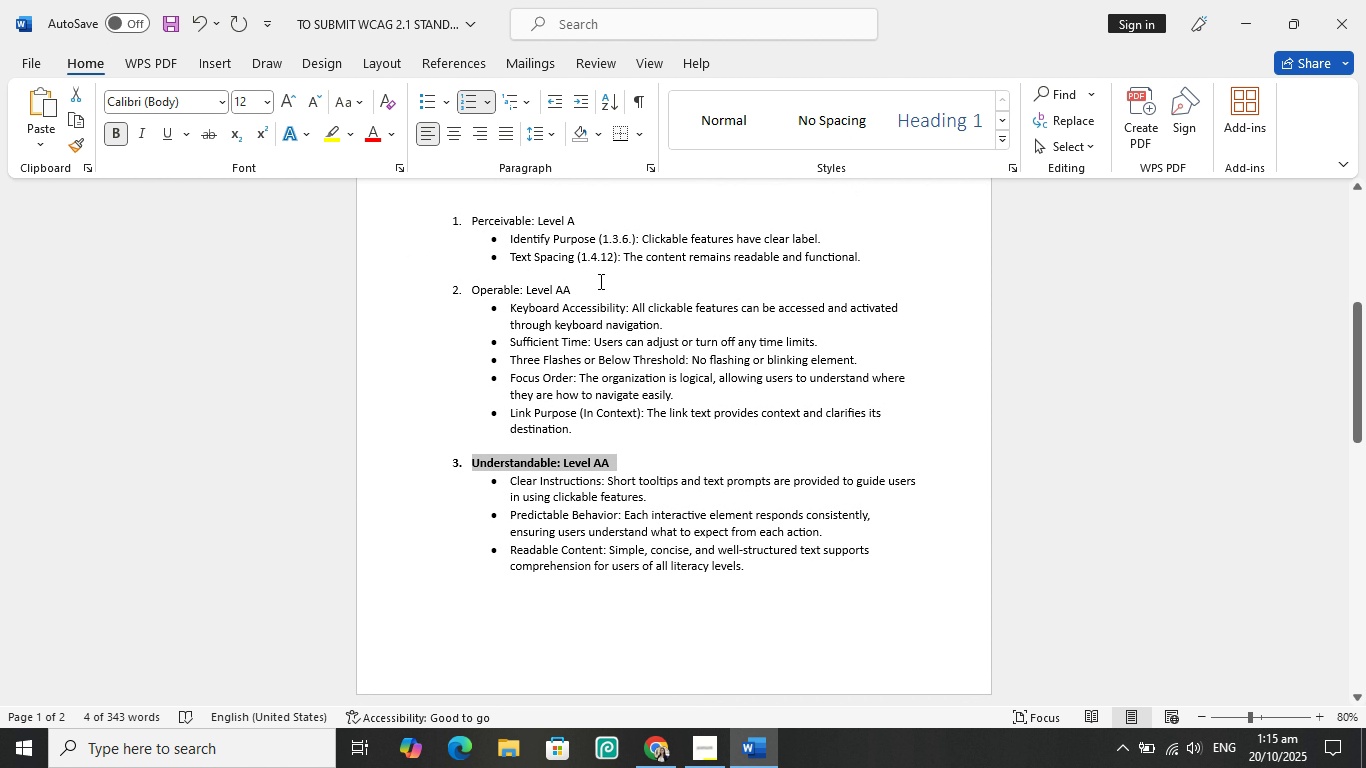 
left_click_drag(start_coordinate=[599, 281], to_coordinate=[417, 281])
 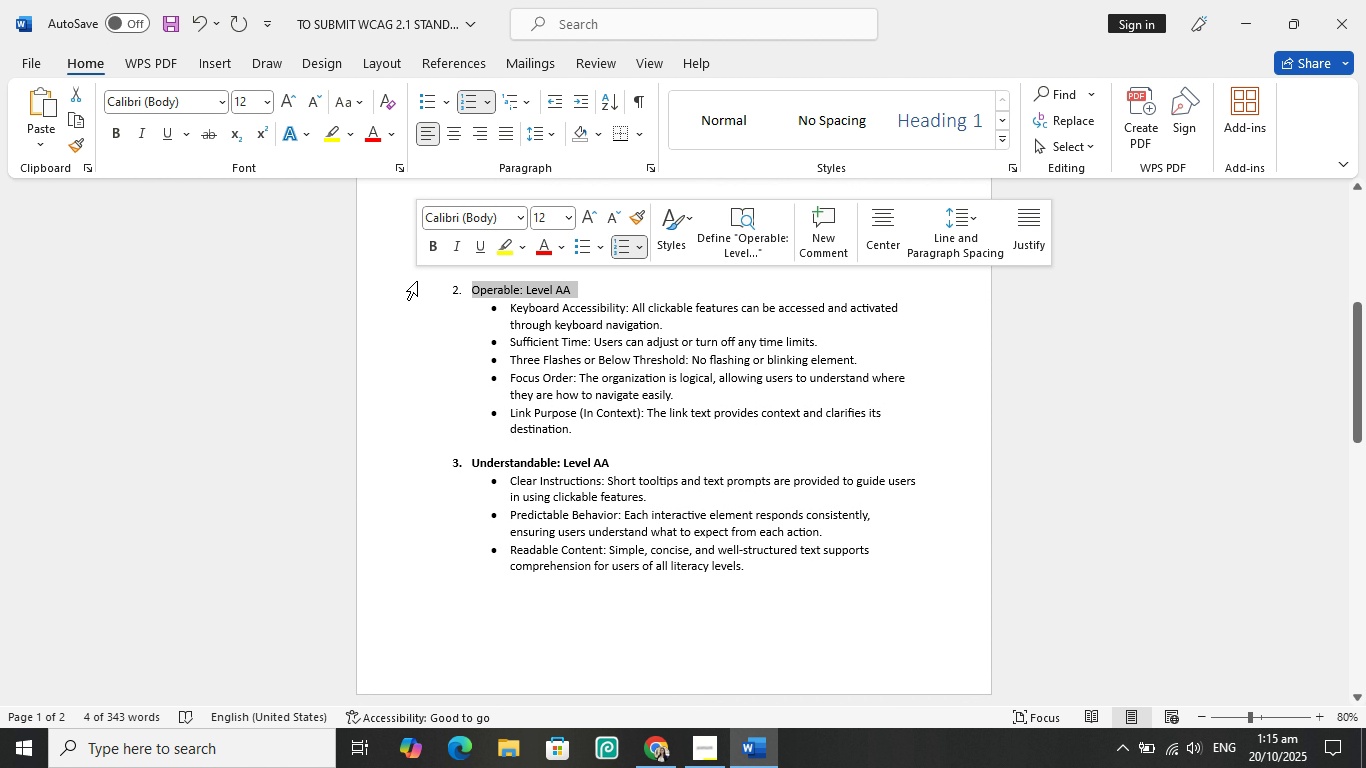 
key(Control+B)
 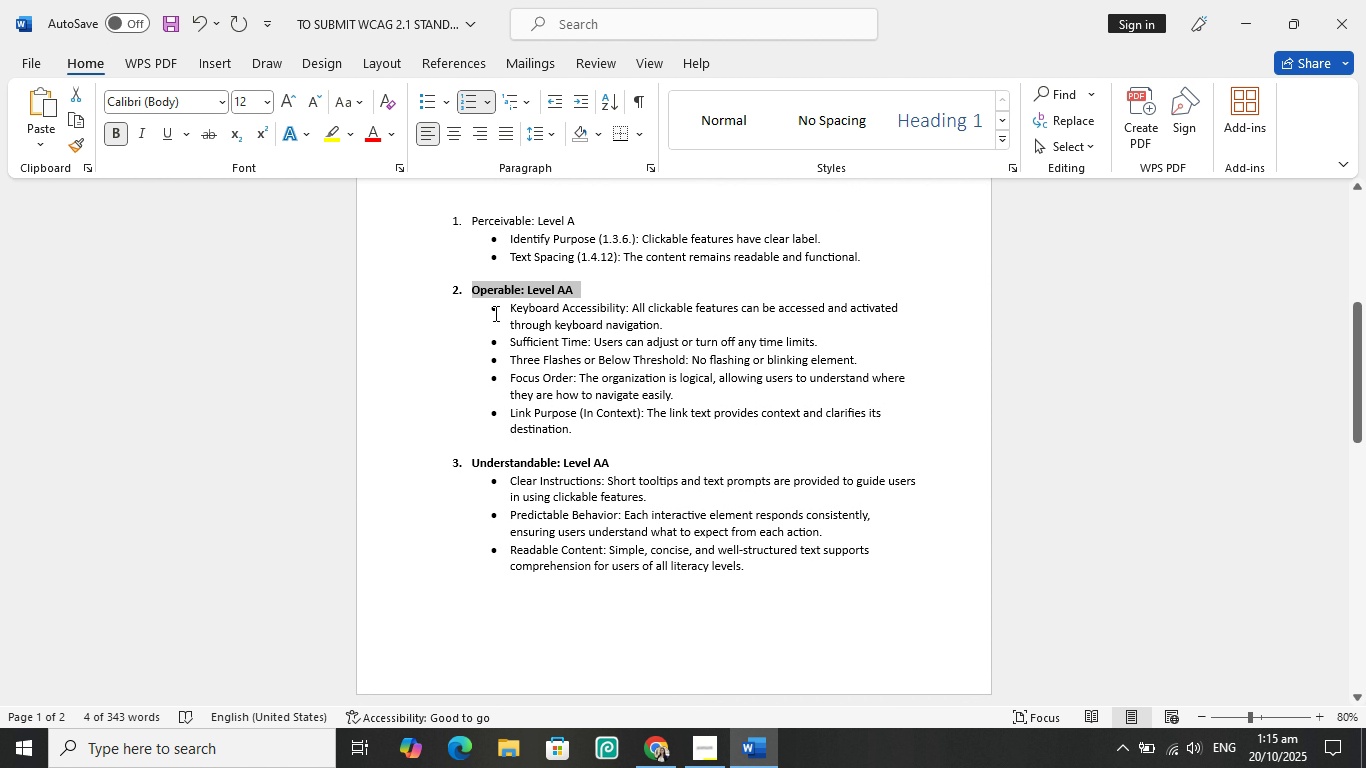 
scroll: coordinate [583, 331], scroll_direction: up, amount: 2.0
 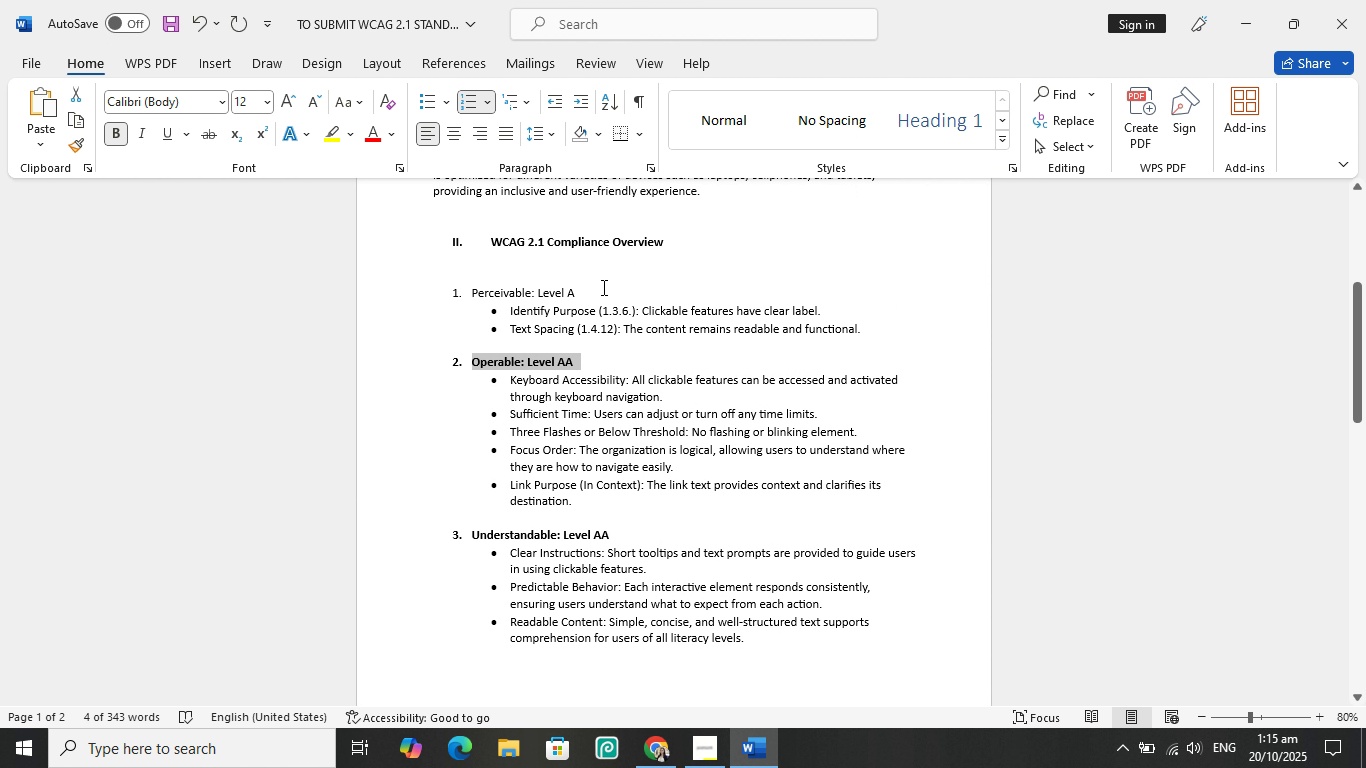 
left_click_drag(start_coordinate=[601, 288], to_coordinate=[417, 281])
 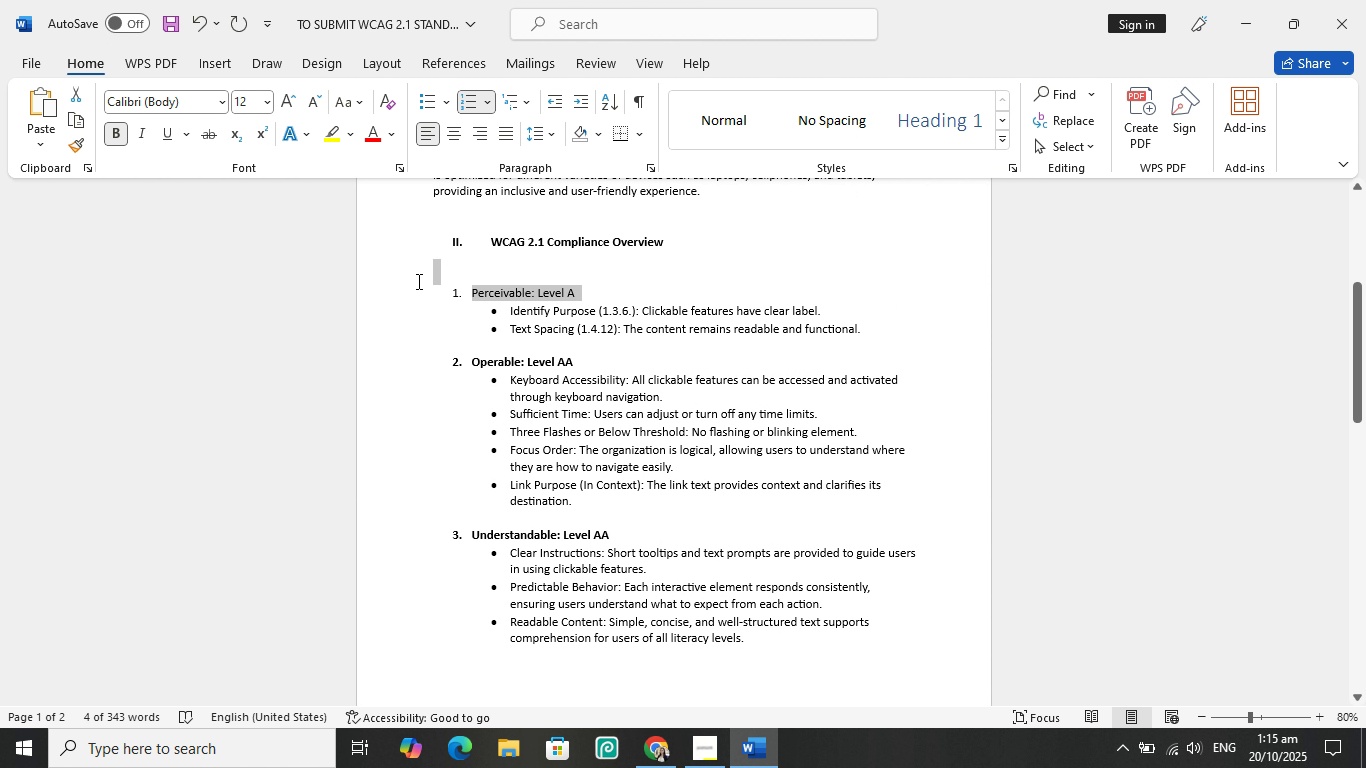 
left_click_drag(start_coordinate=[417, 281], to_coordinate=[418, 292])
 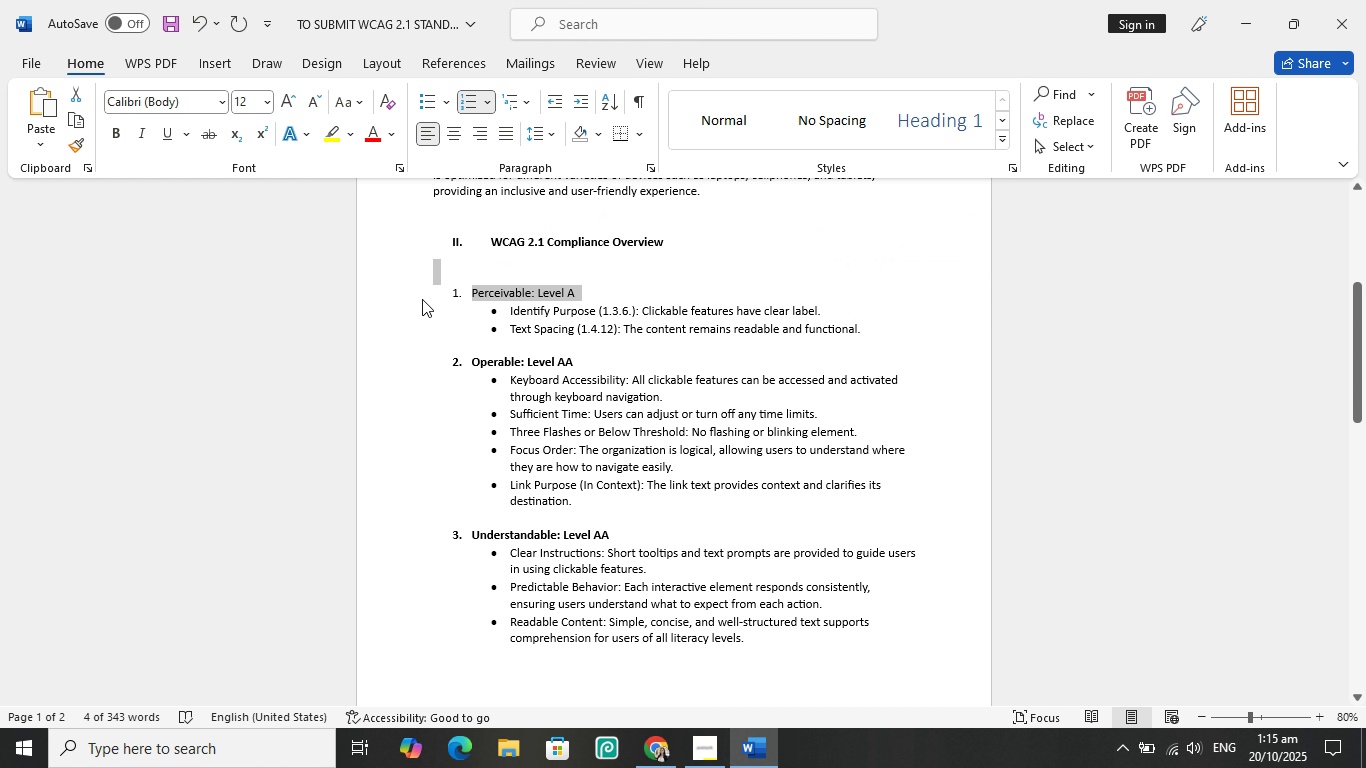 
left_click([422, 299])
 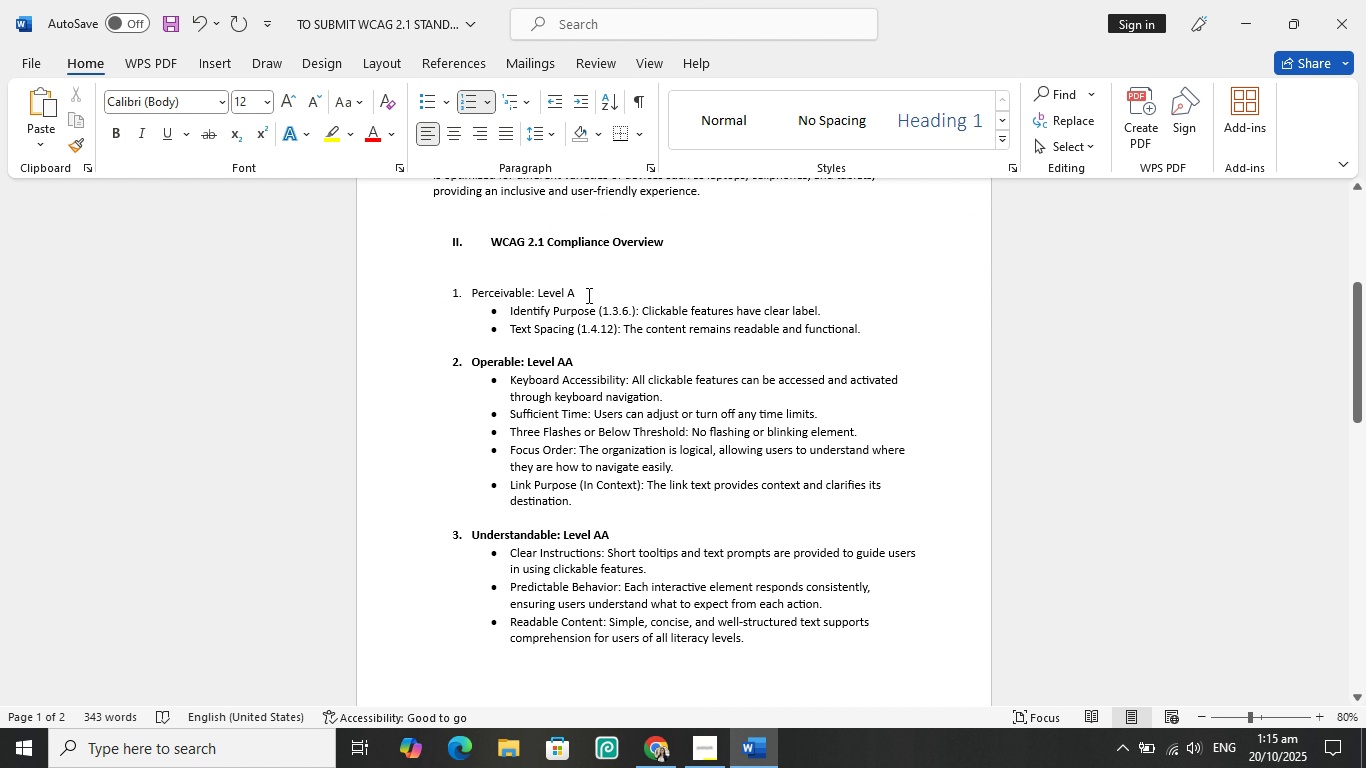 
left_click_drag(start_coordinate=[582, 292], to_coordinate=[436, 290])
 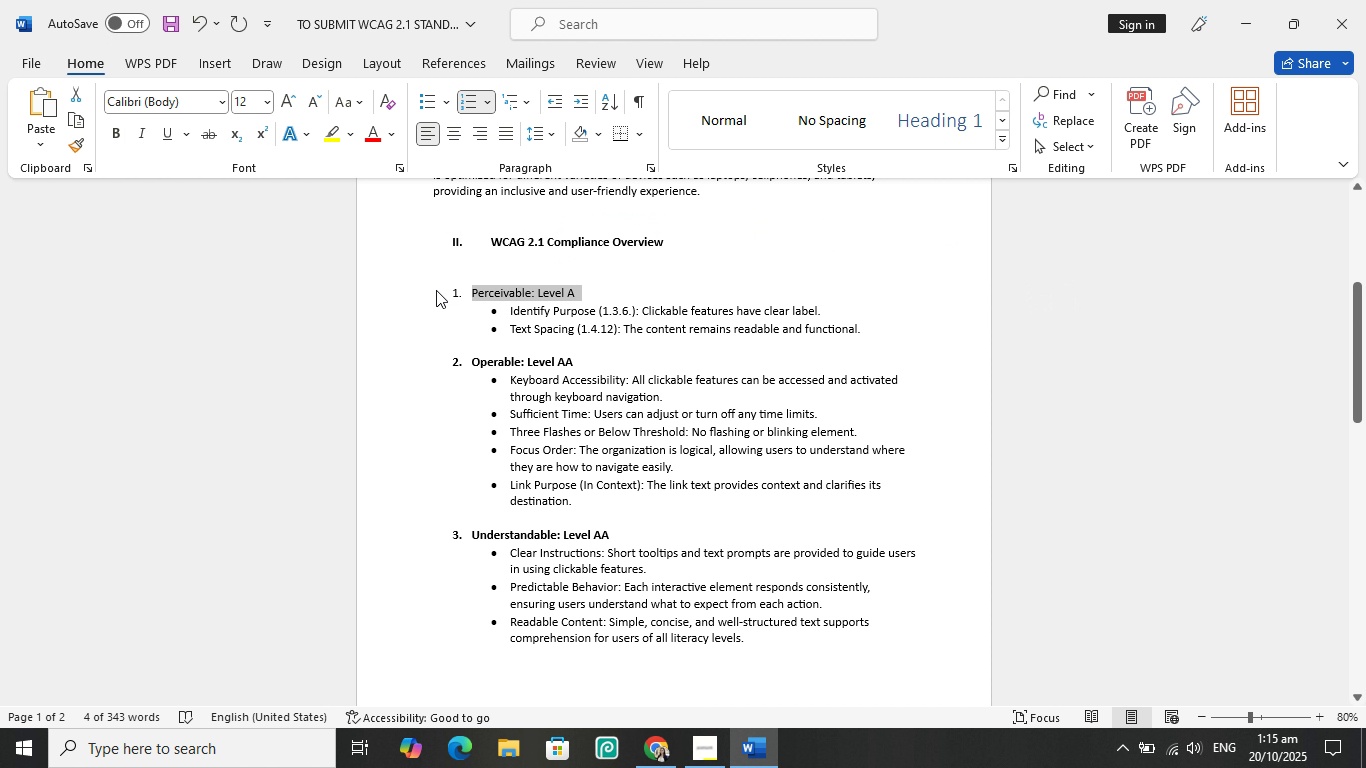 
key(Control+B)
 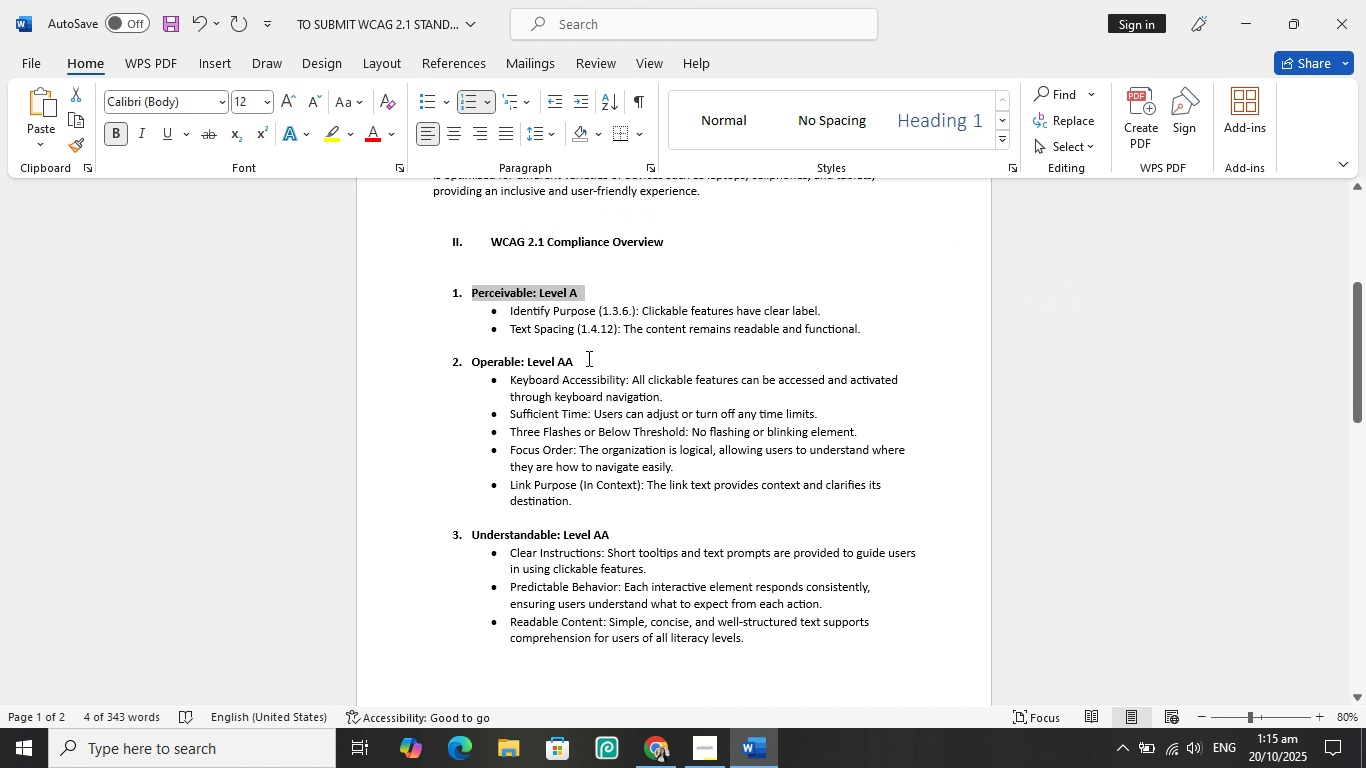 
scroll: coordinate [655, 470], scroll_direction: down, amount: 21.0
 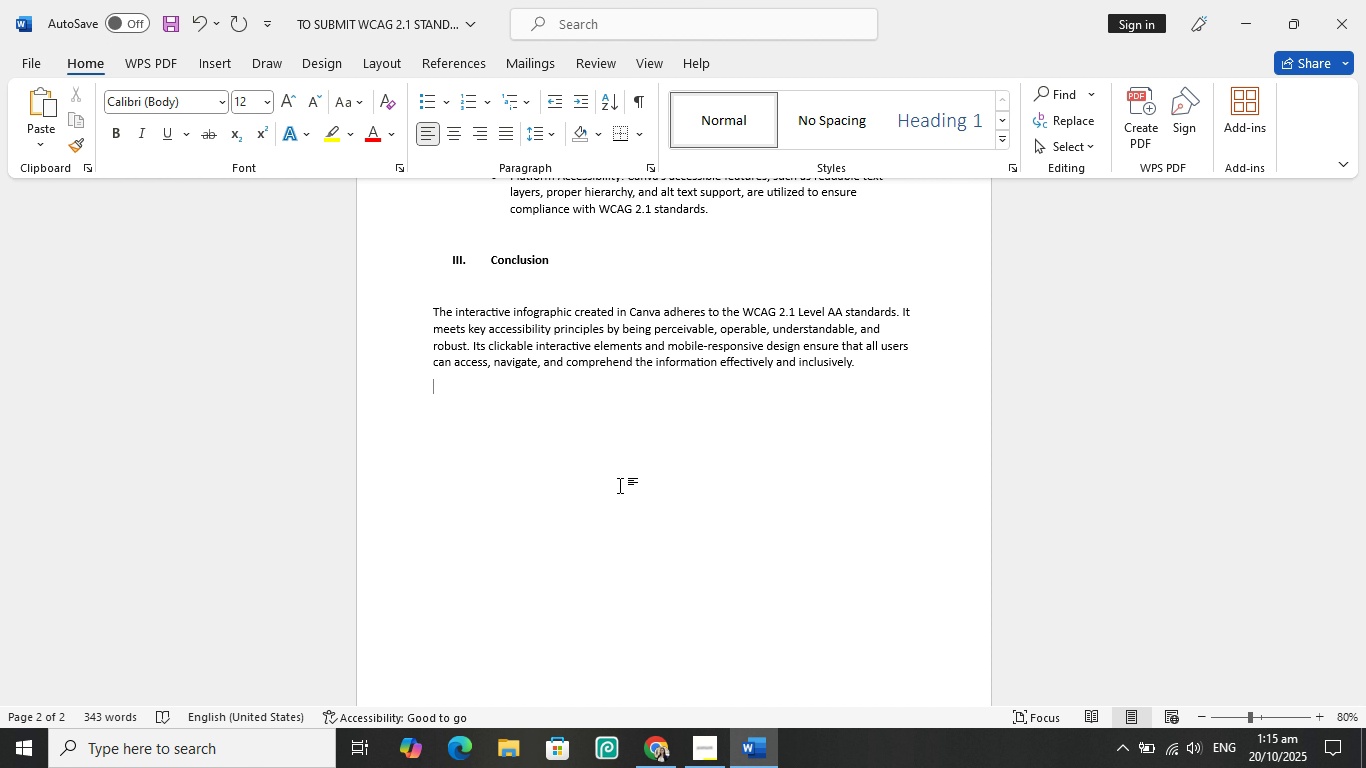 
wait(13.84)
 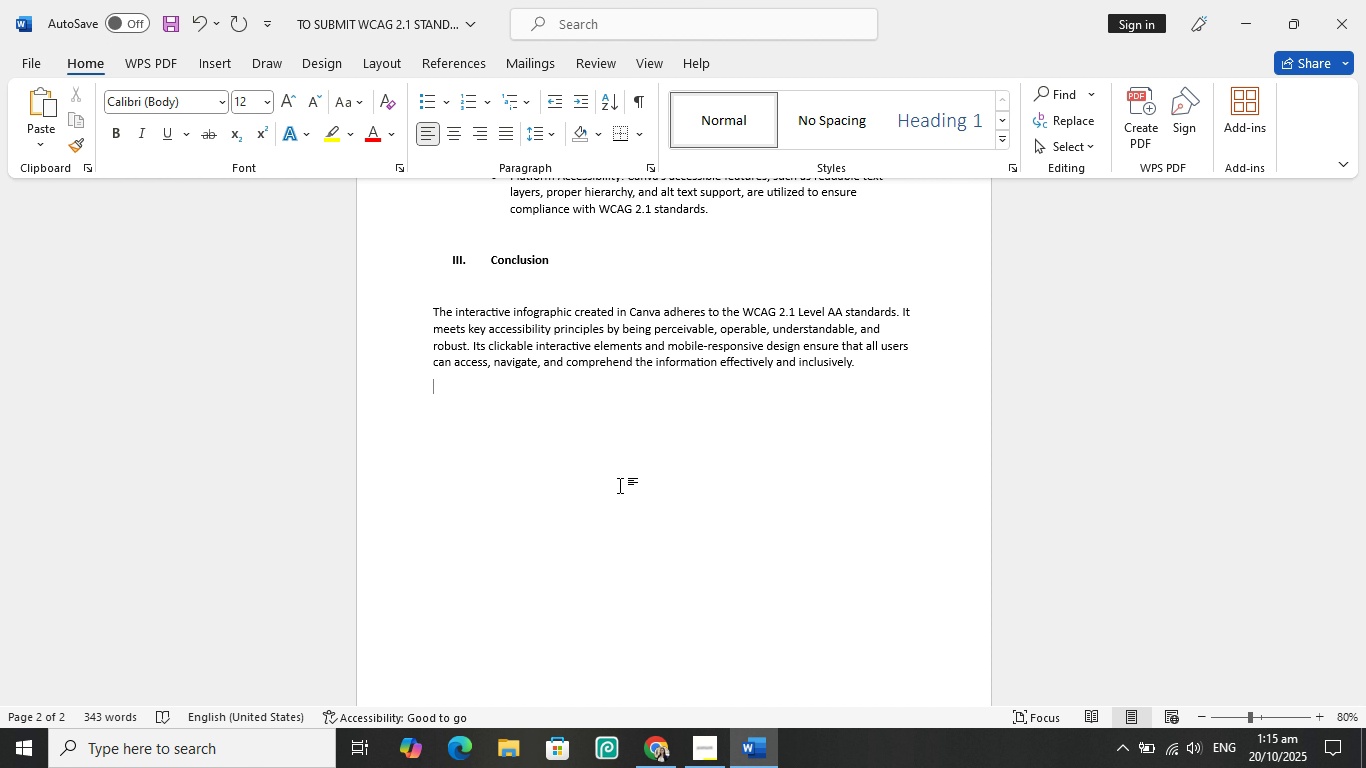 
scroll: coordinate [502, 464], scroll_direction: up, amount: 39.0
 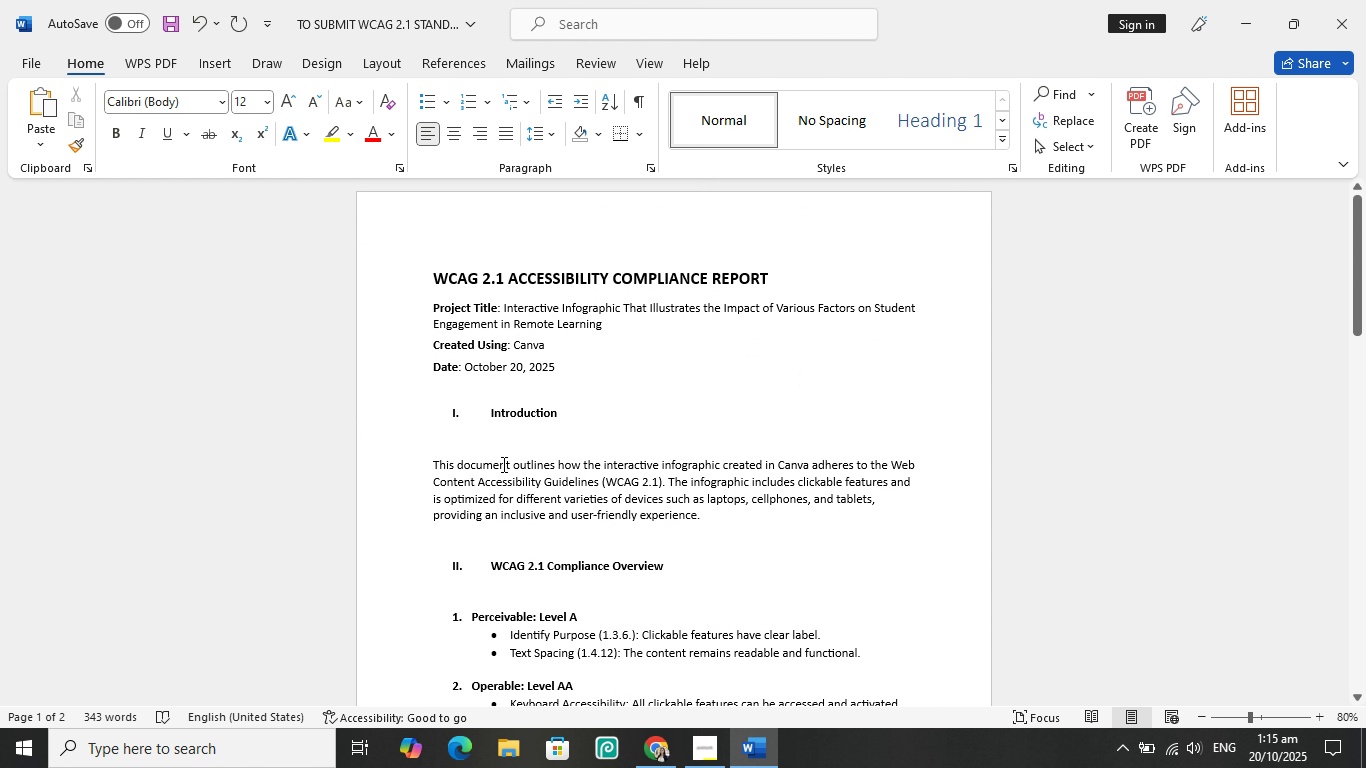 
scroll: coordinate [502, 464], scroll_direction: down, amount: 34.0
 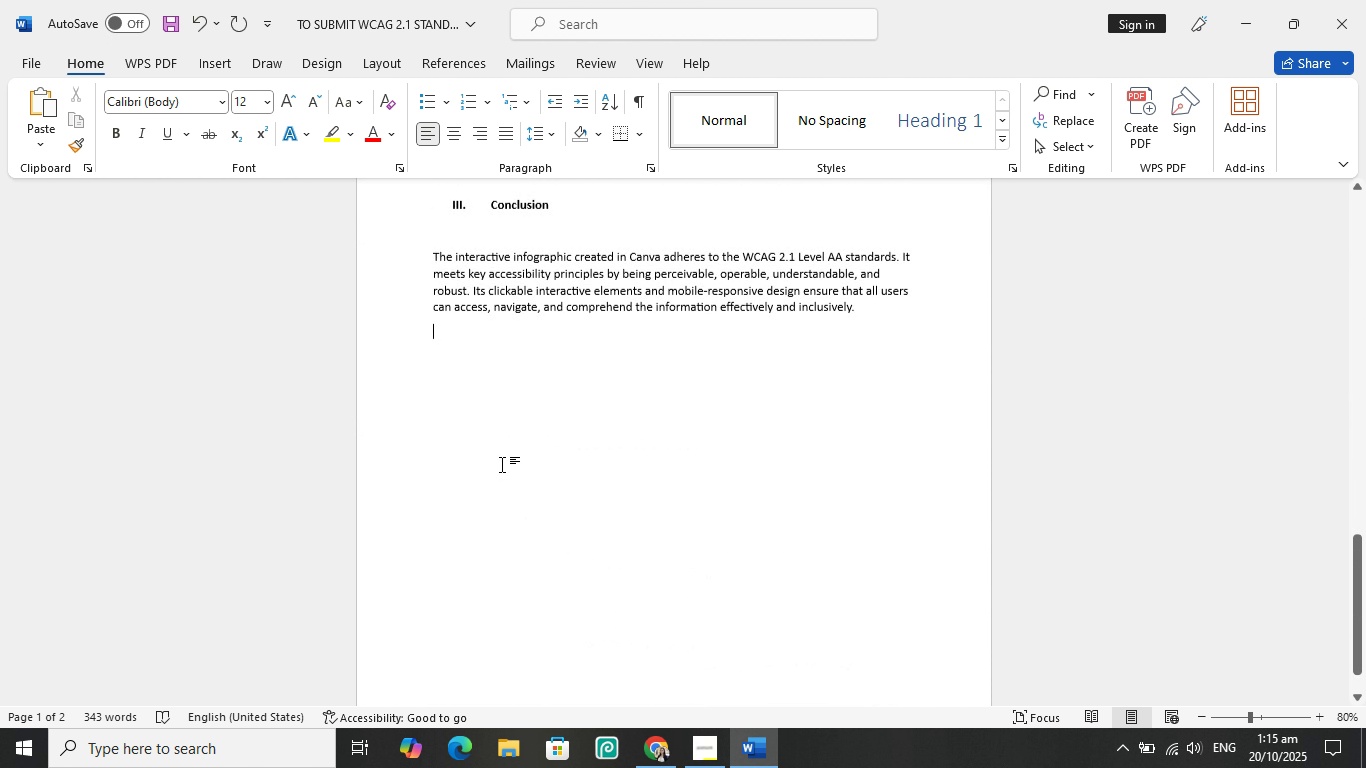 
key(Control+S)
 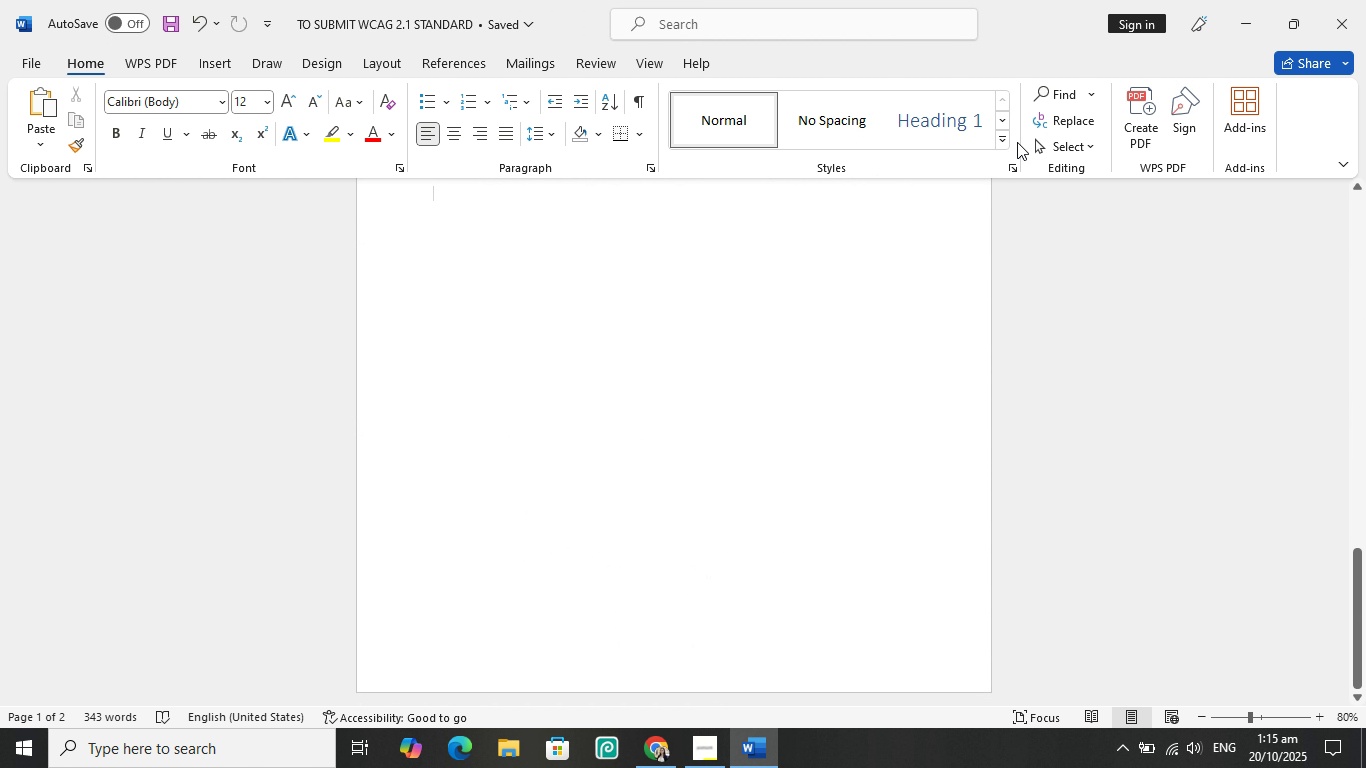 
scroll: coordinate [1262, 77], scroll_direction: down, amount: 5.0
 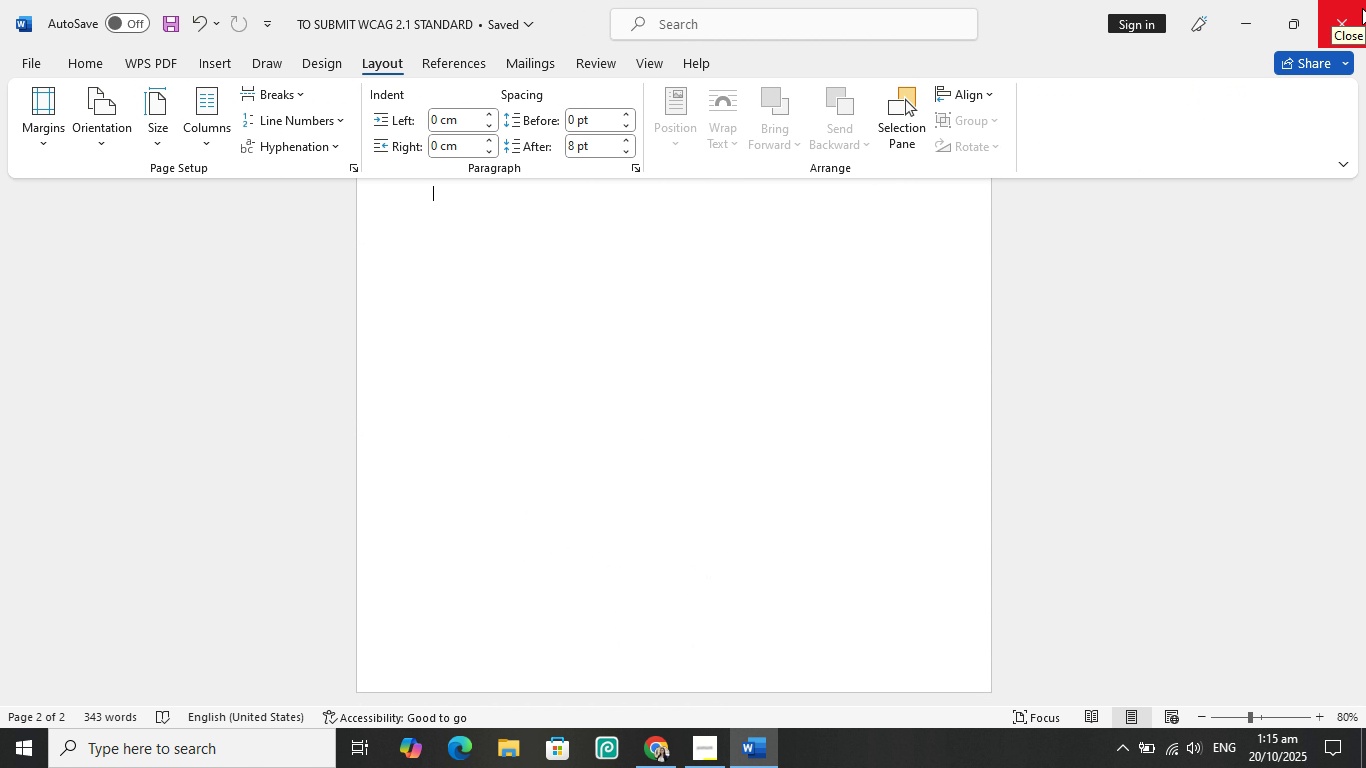 
left_click([1362, 8])
 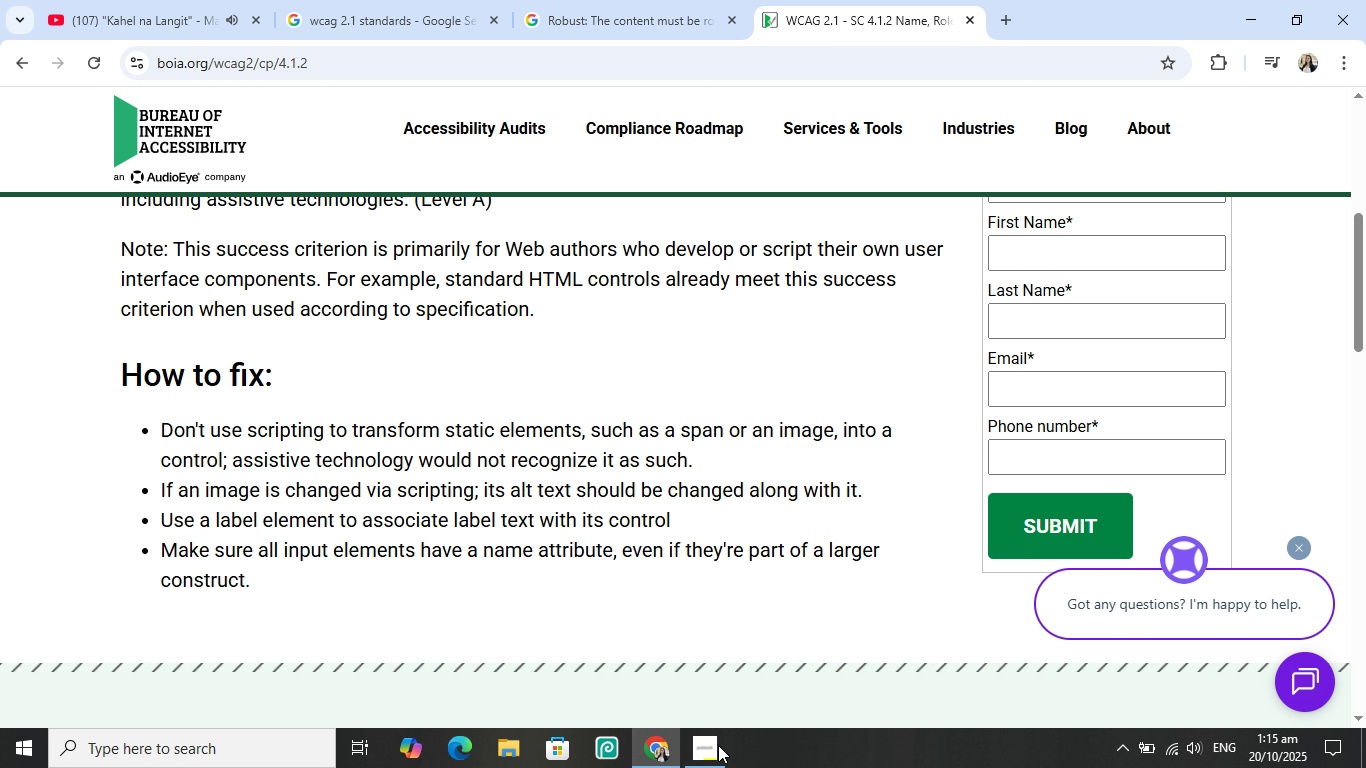 